 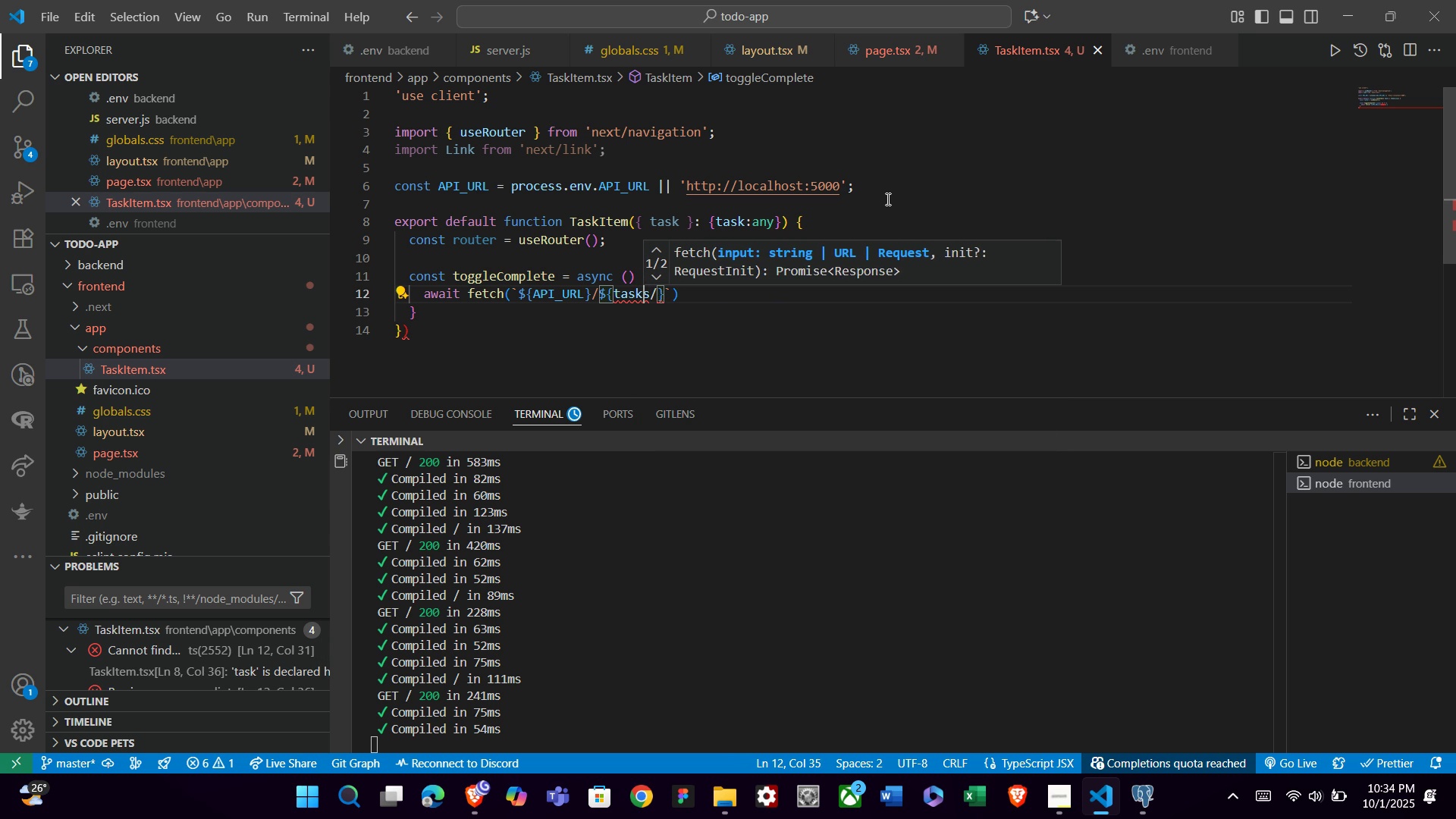 
key(ArrowLeft)
 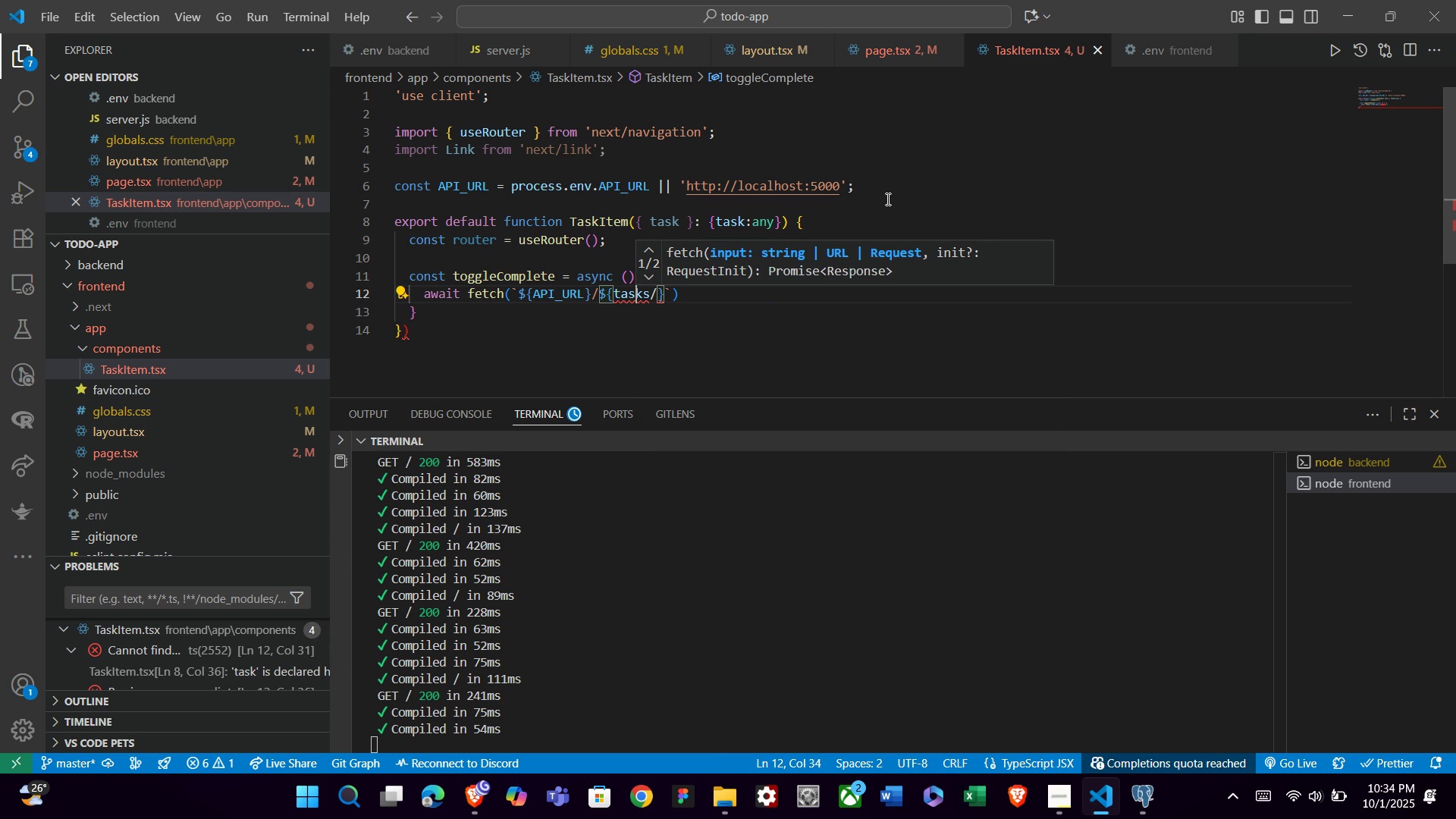 
key(ArrowLeft)
 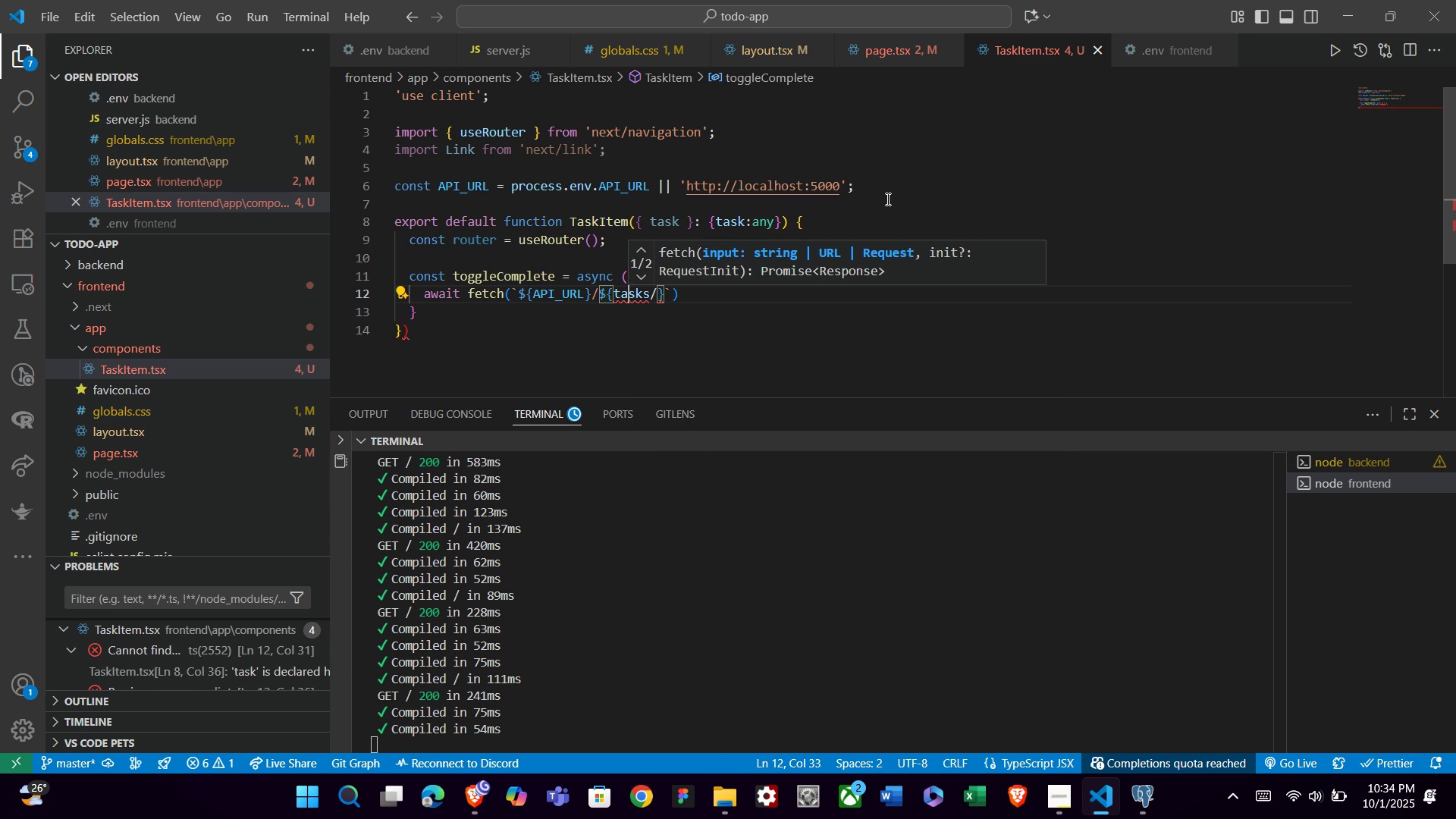 
key(ArrowLeft)
 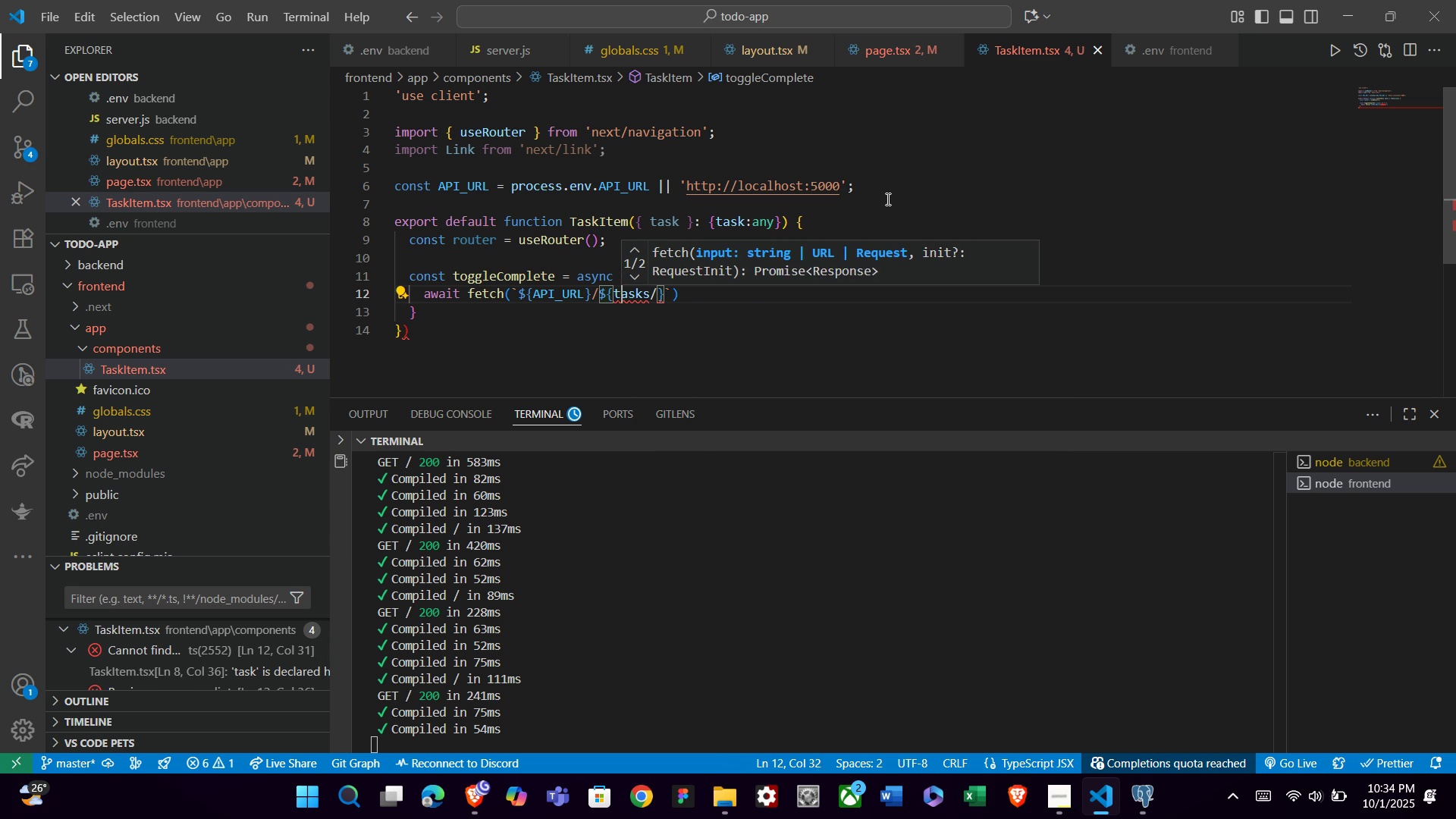 
key(ArrowLeft)
 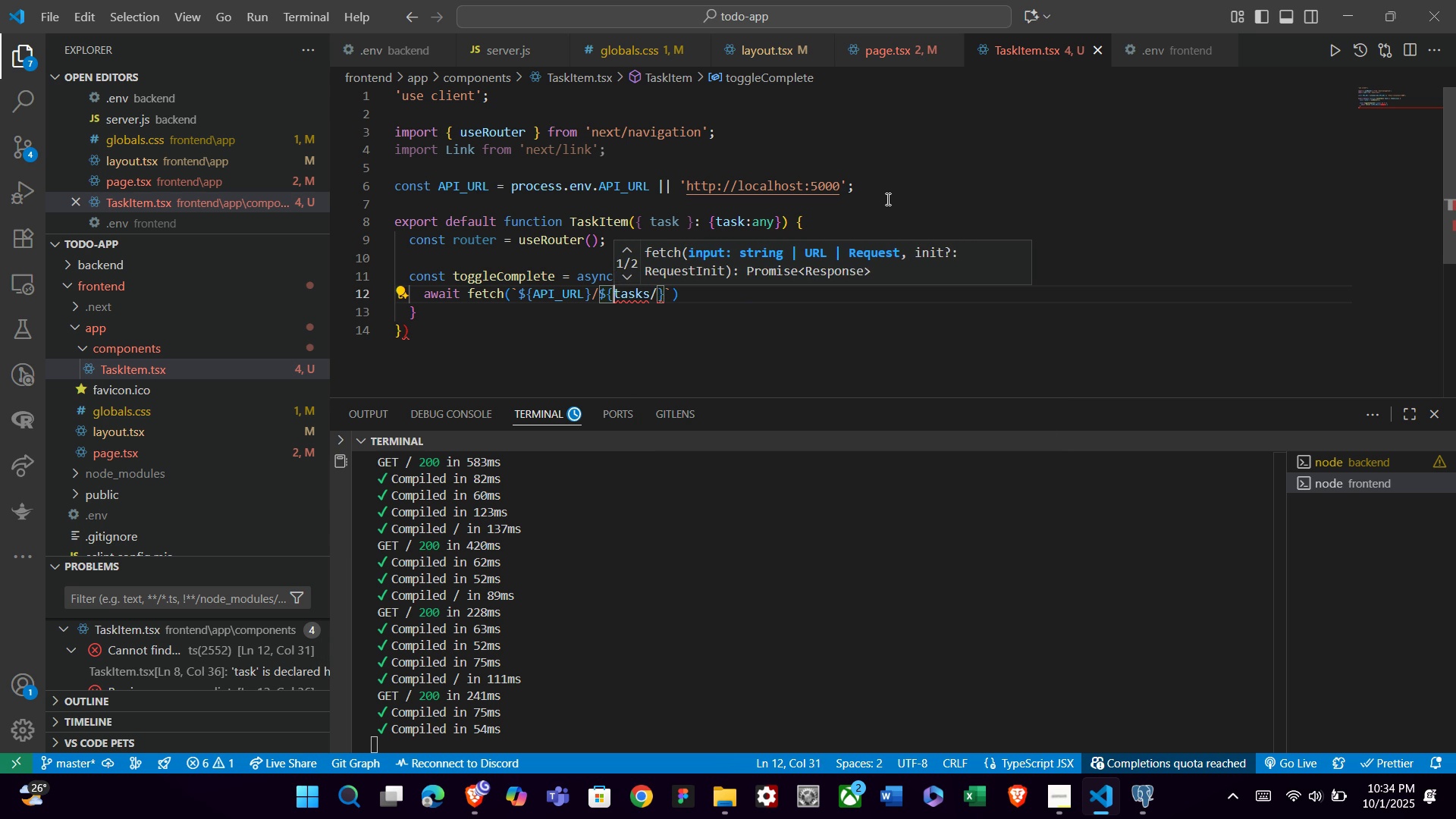 
key(ArrowLeft)
 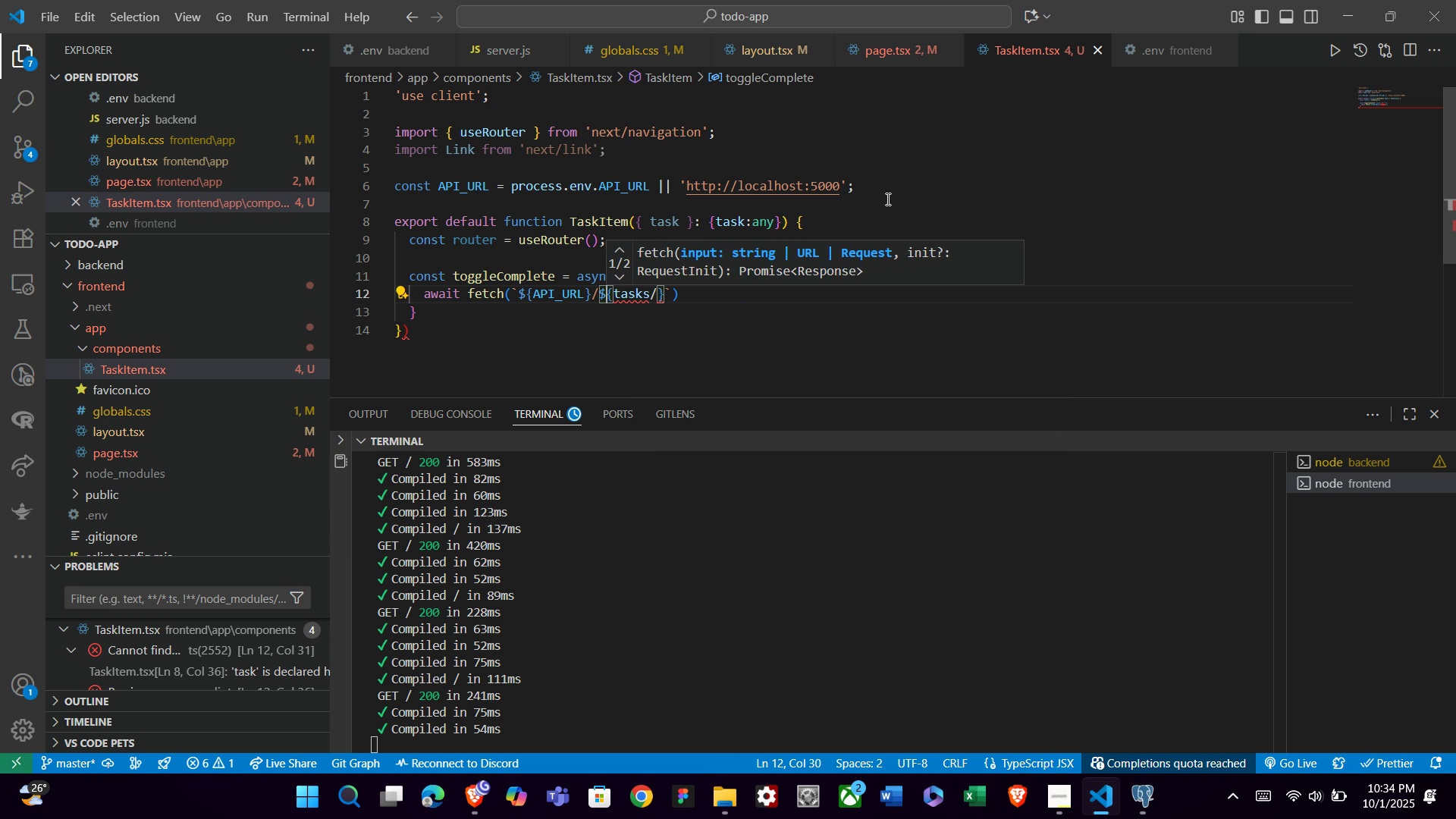 
key(ArrowLeft)
 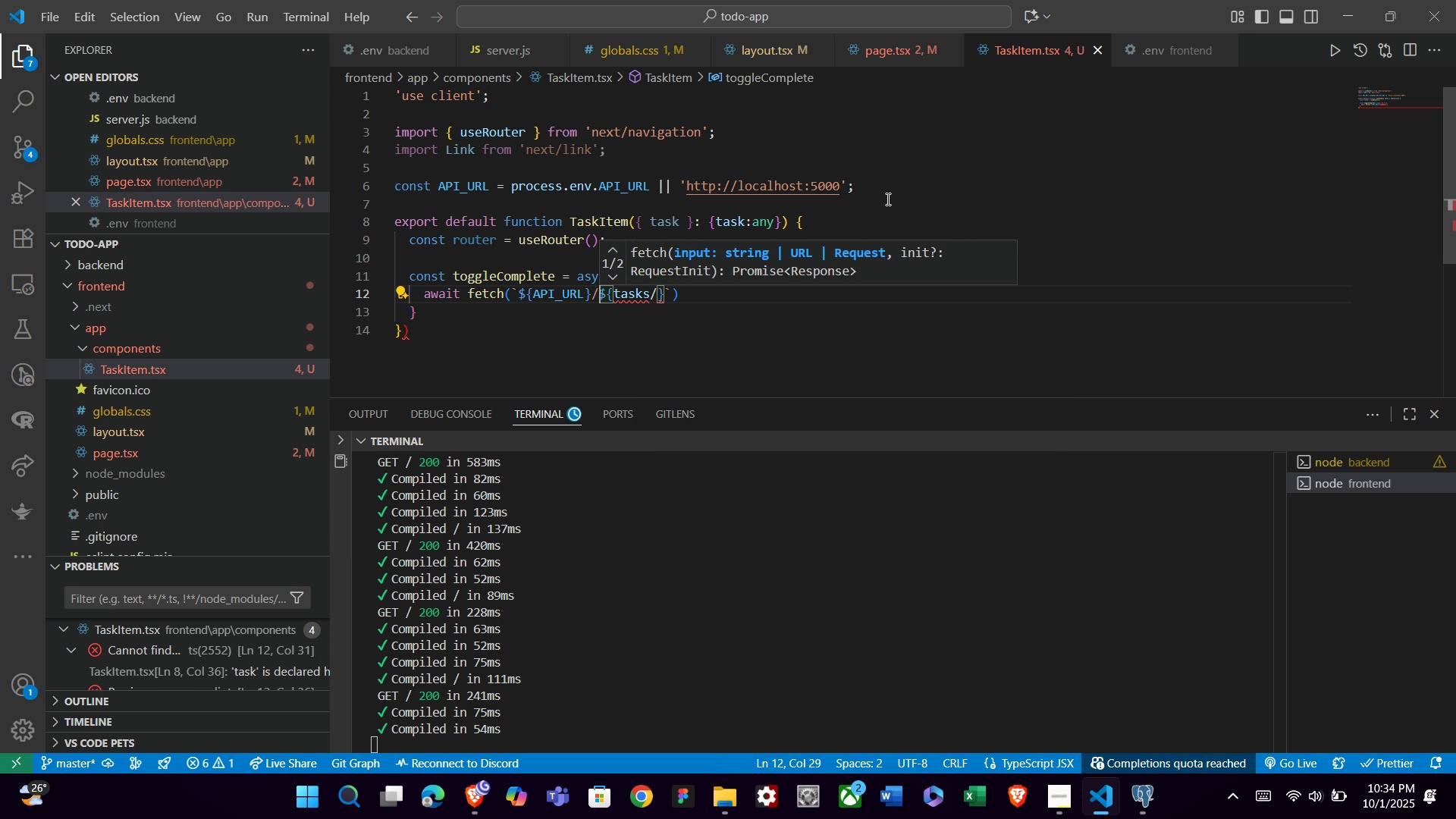 
key(ArrowLeft)
 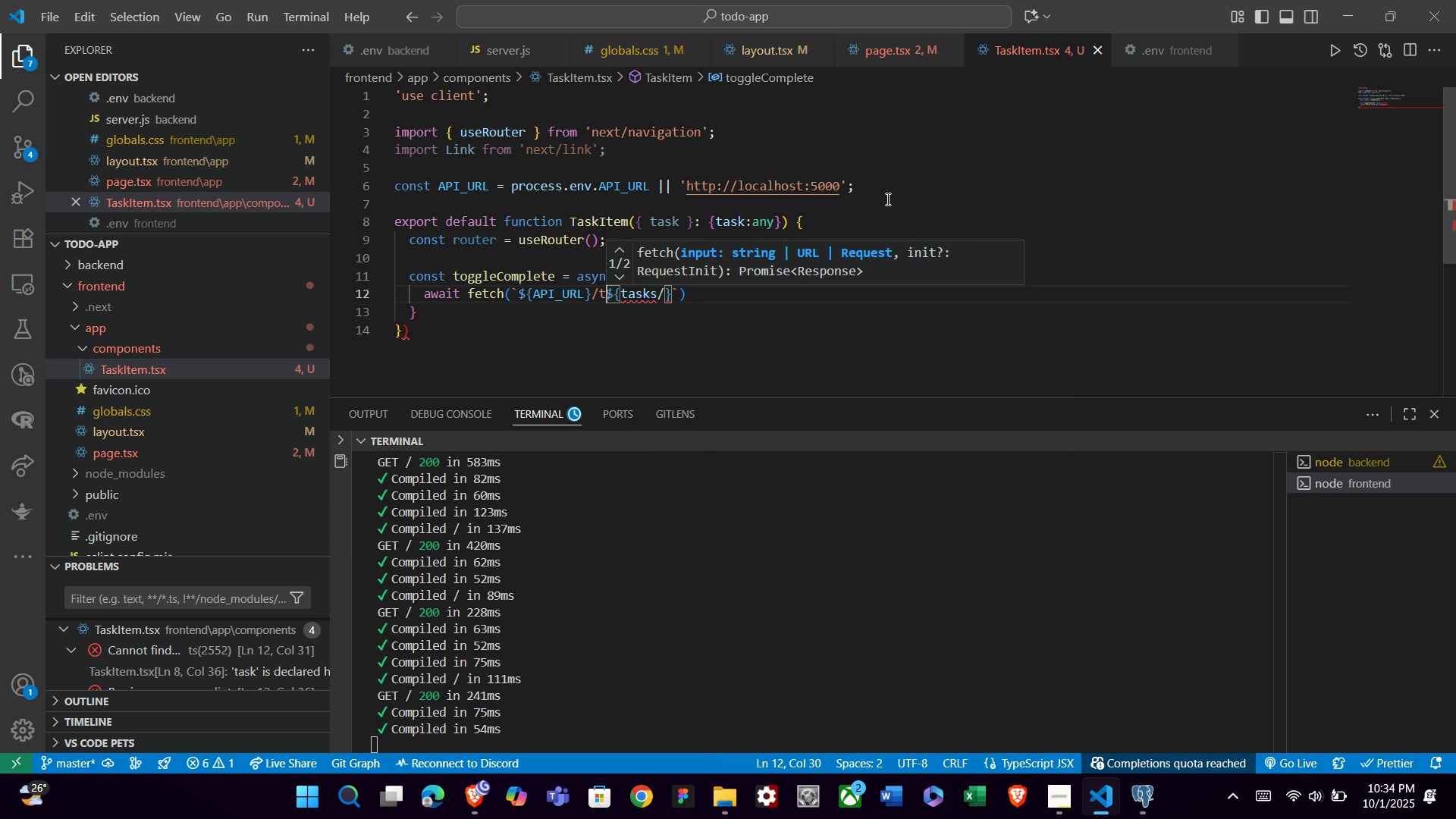 
type(tasks.)
key(Backspace)
type(/)
key(Backspace)